 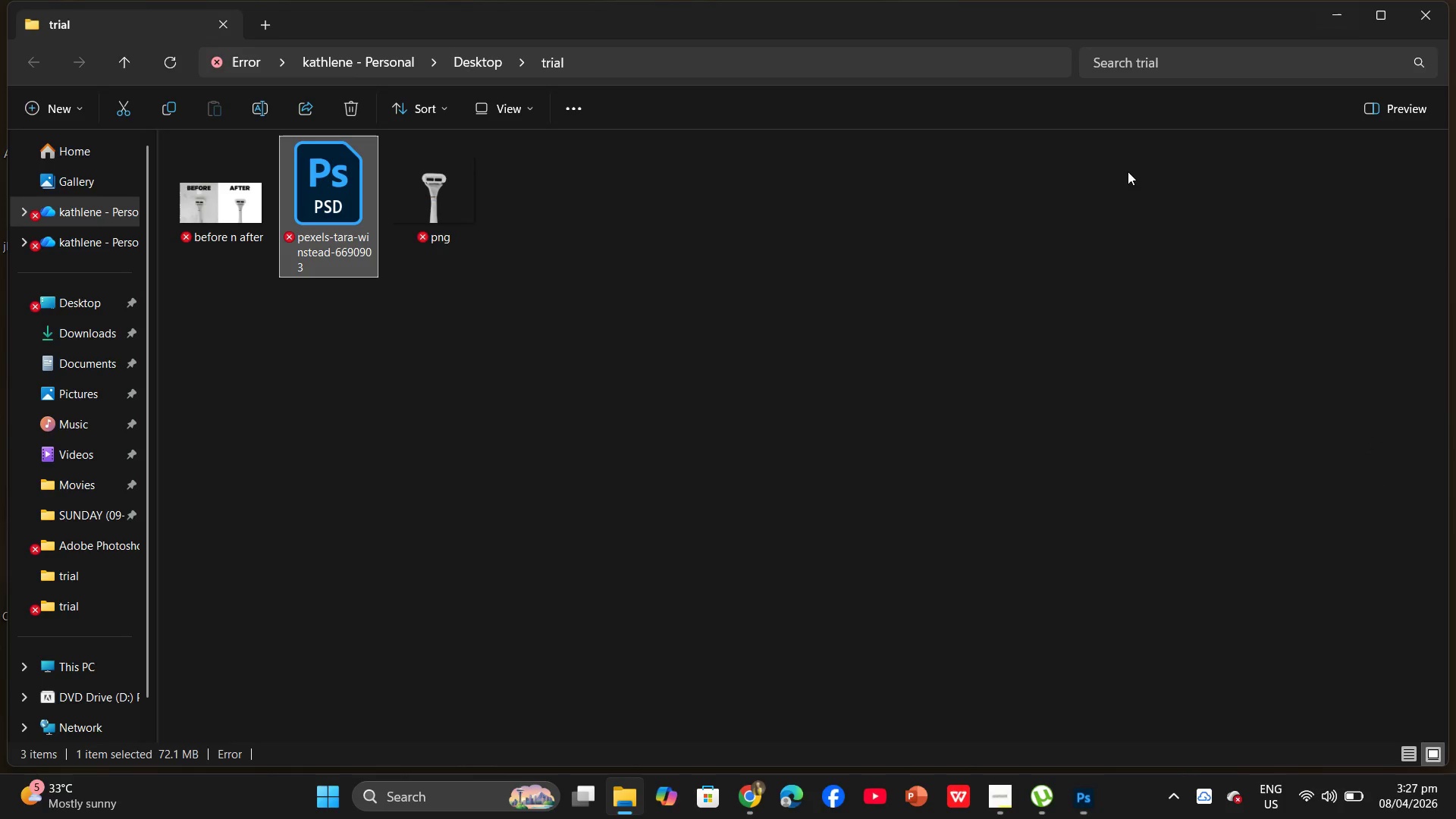 
left_click([810, 289])
 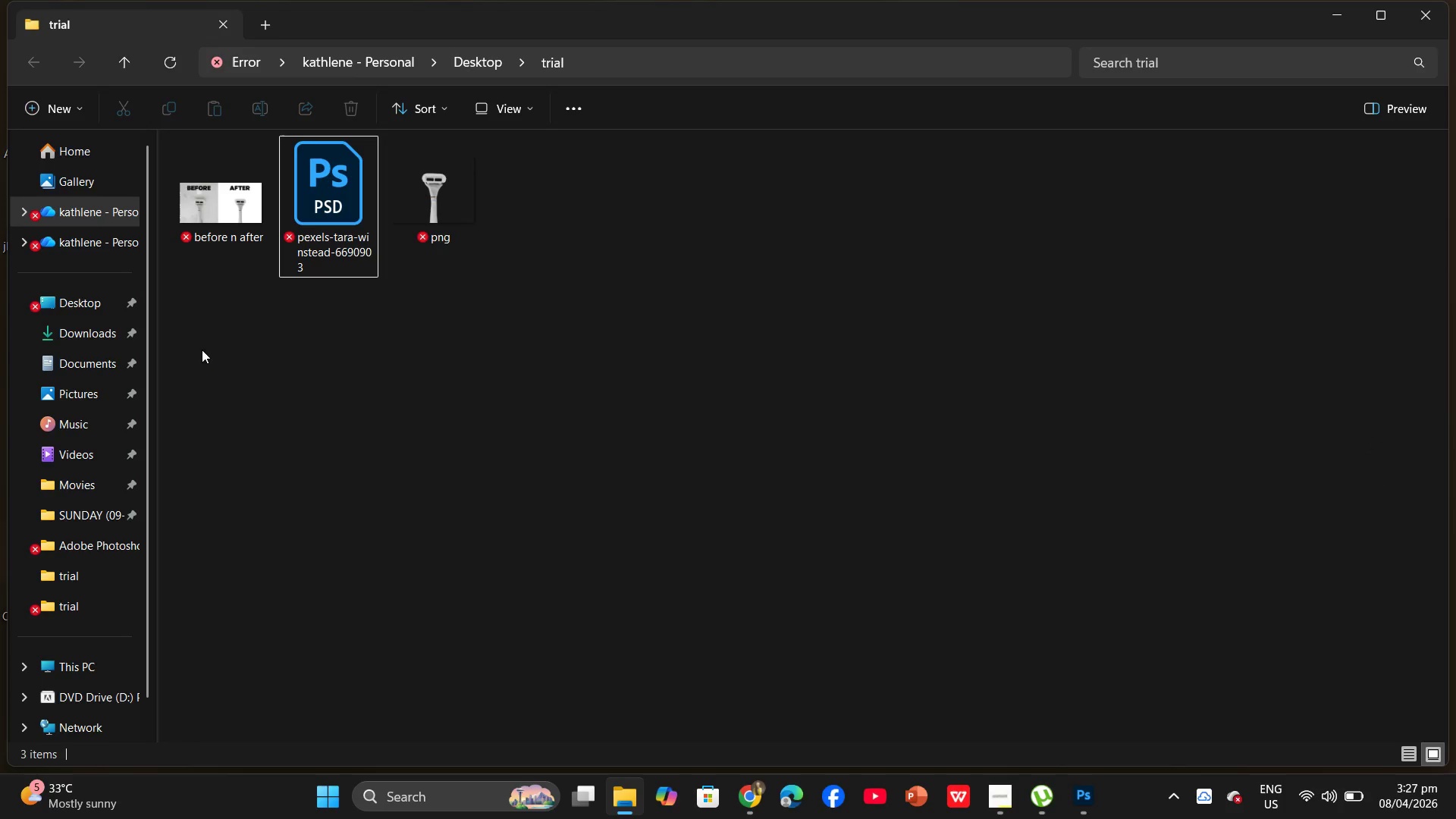 
left_click_drag(start_coordinate=[169, 347], to_coordinate=[692, 158])
 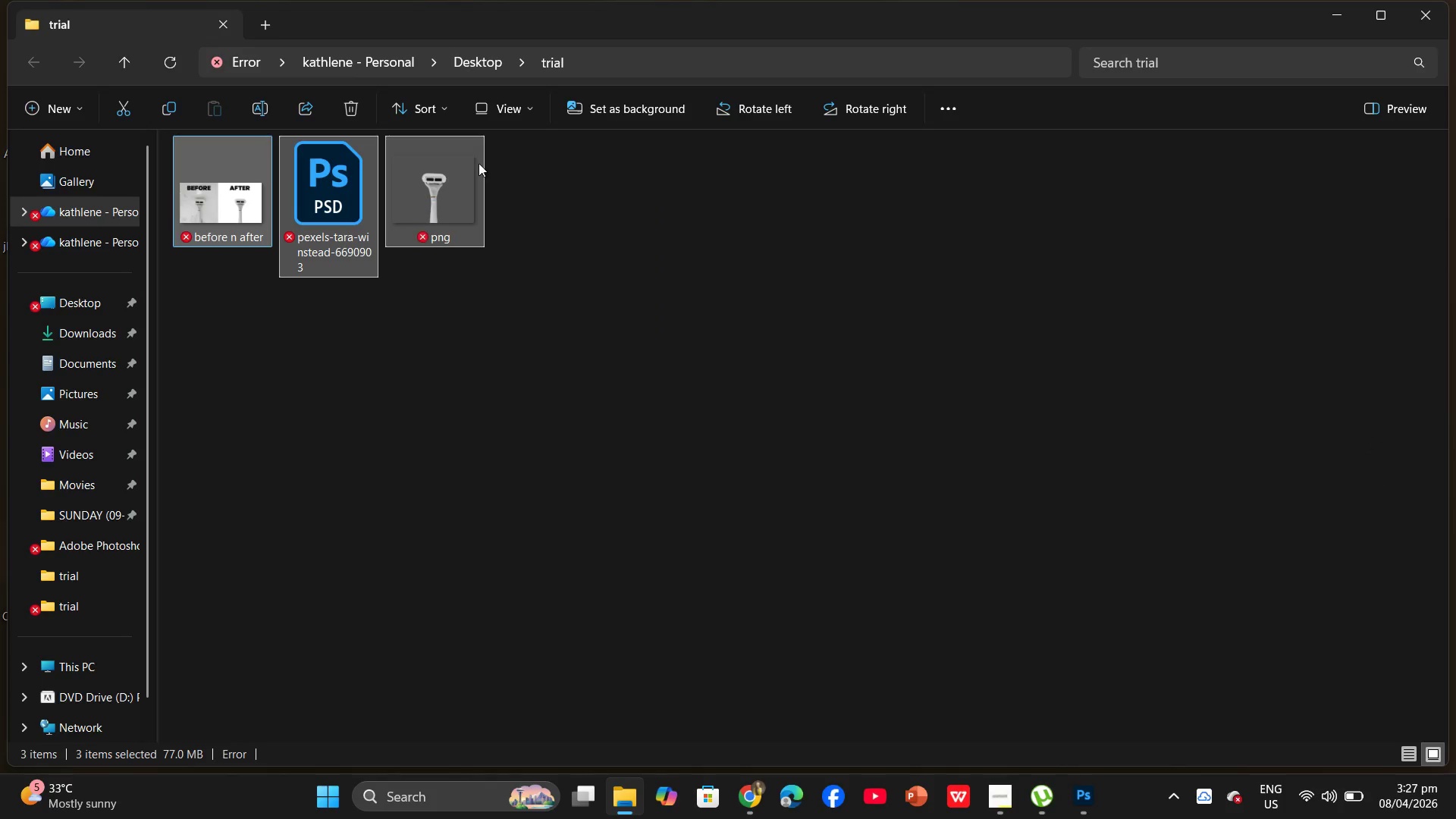 
right_click([493, 155])
 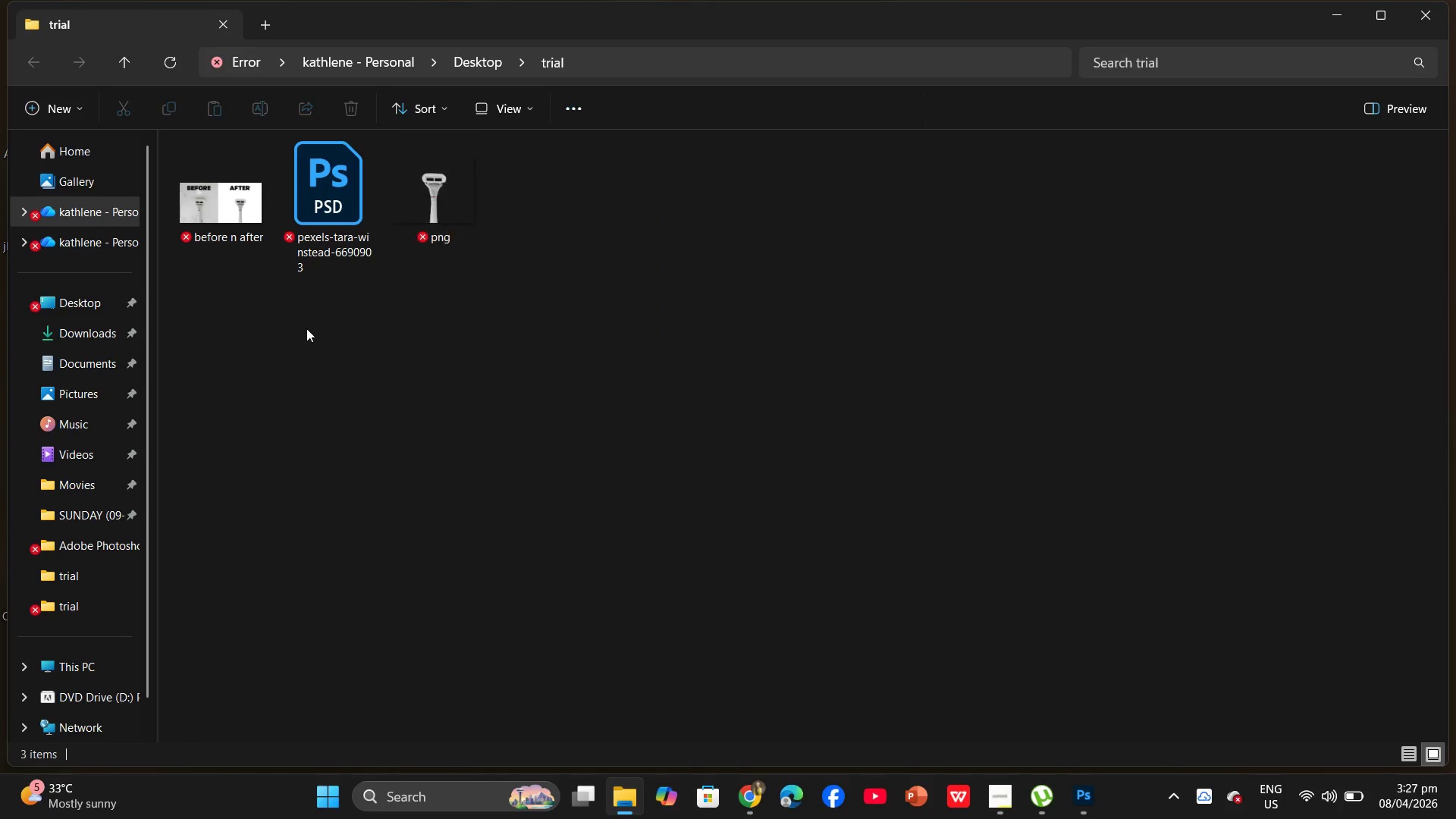 
left_click_drag(start_coordinate=[265, 348], to_coordinate=[561, 182])
 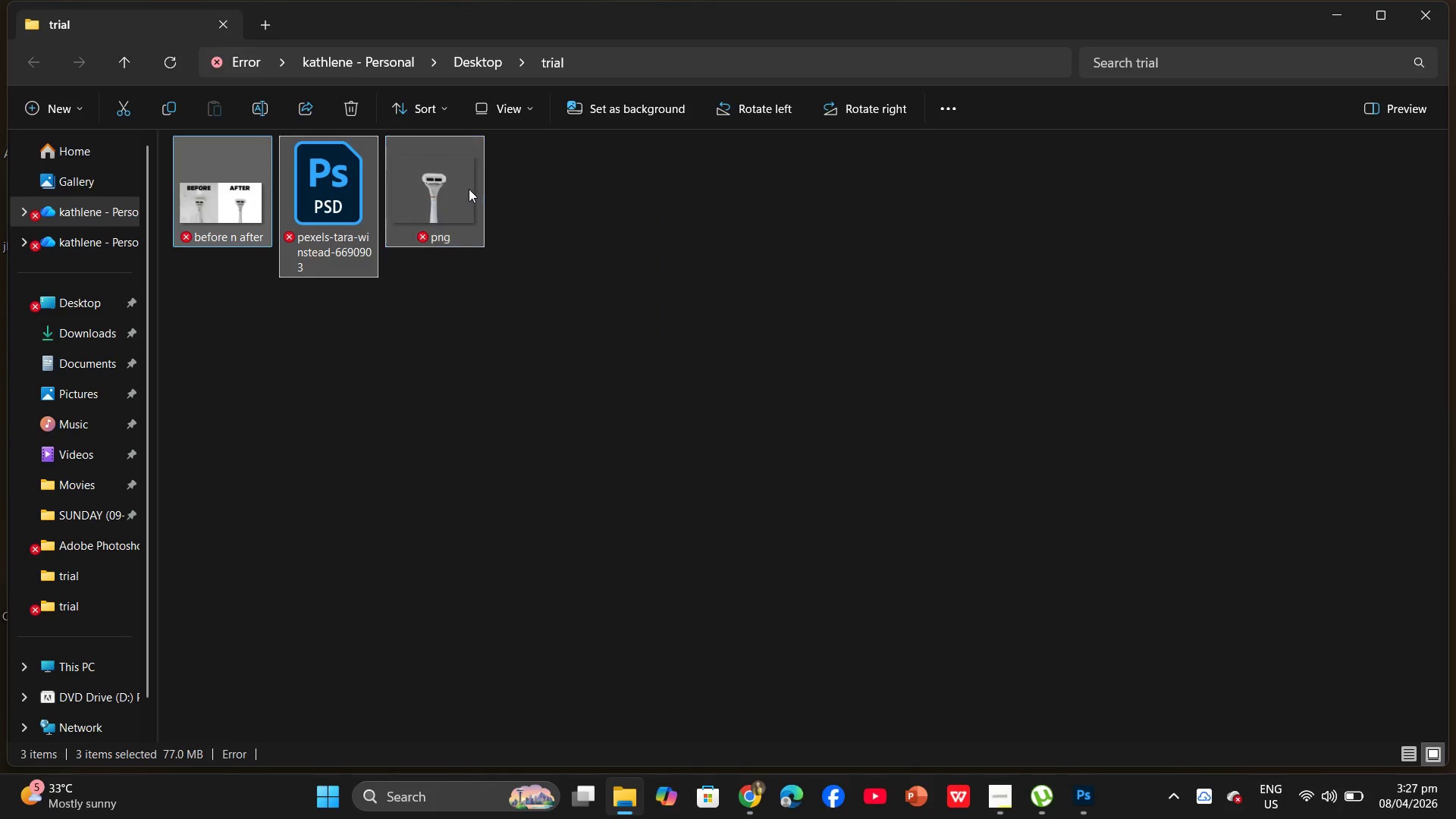 
right_click([469, 189])
 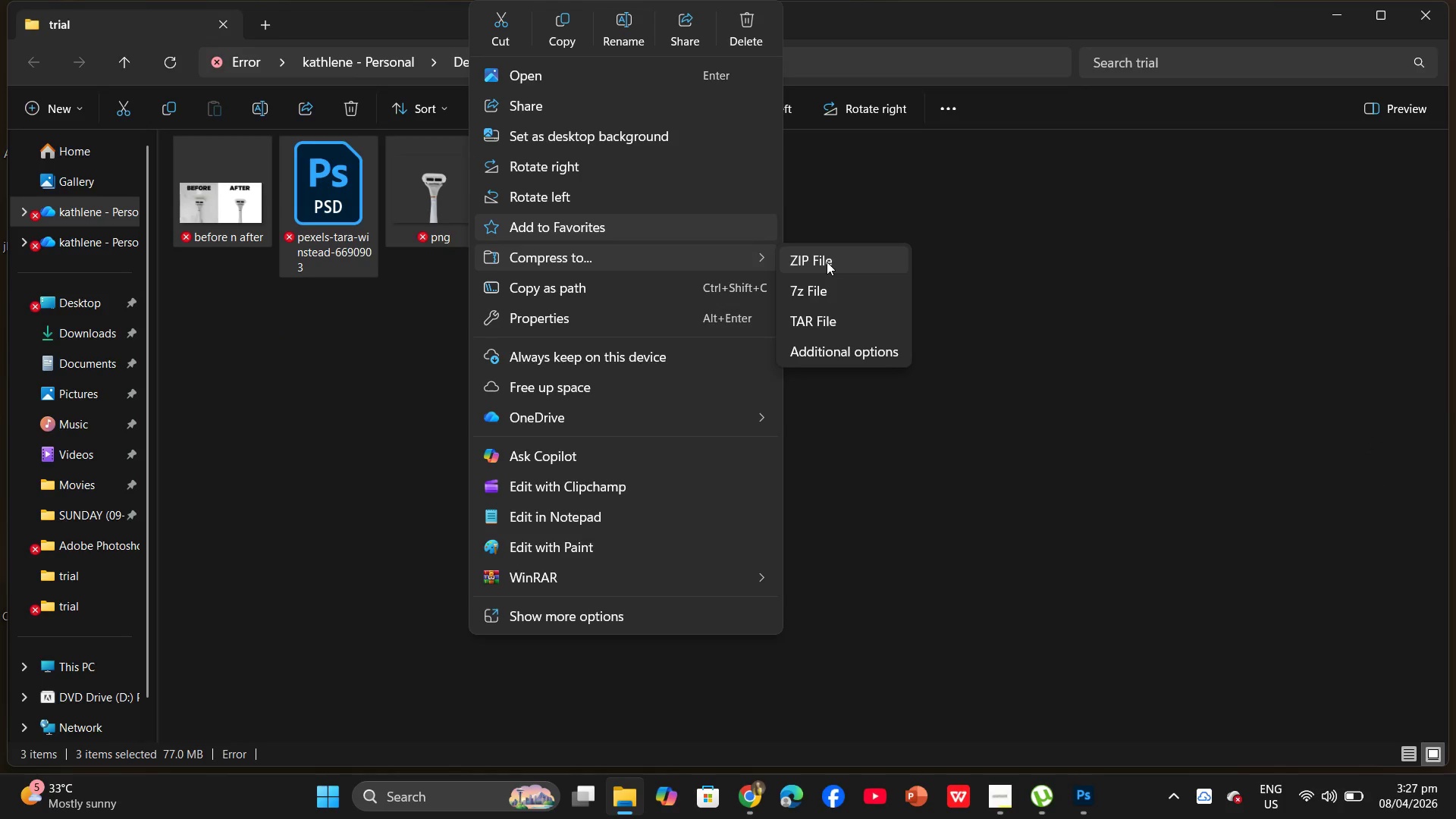 
left_click([827, 262])
 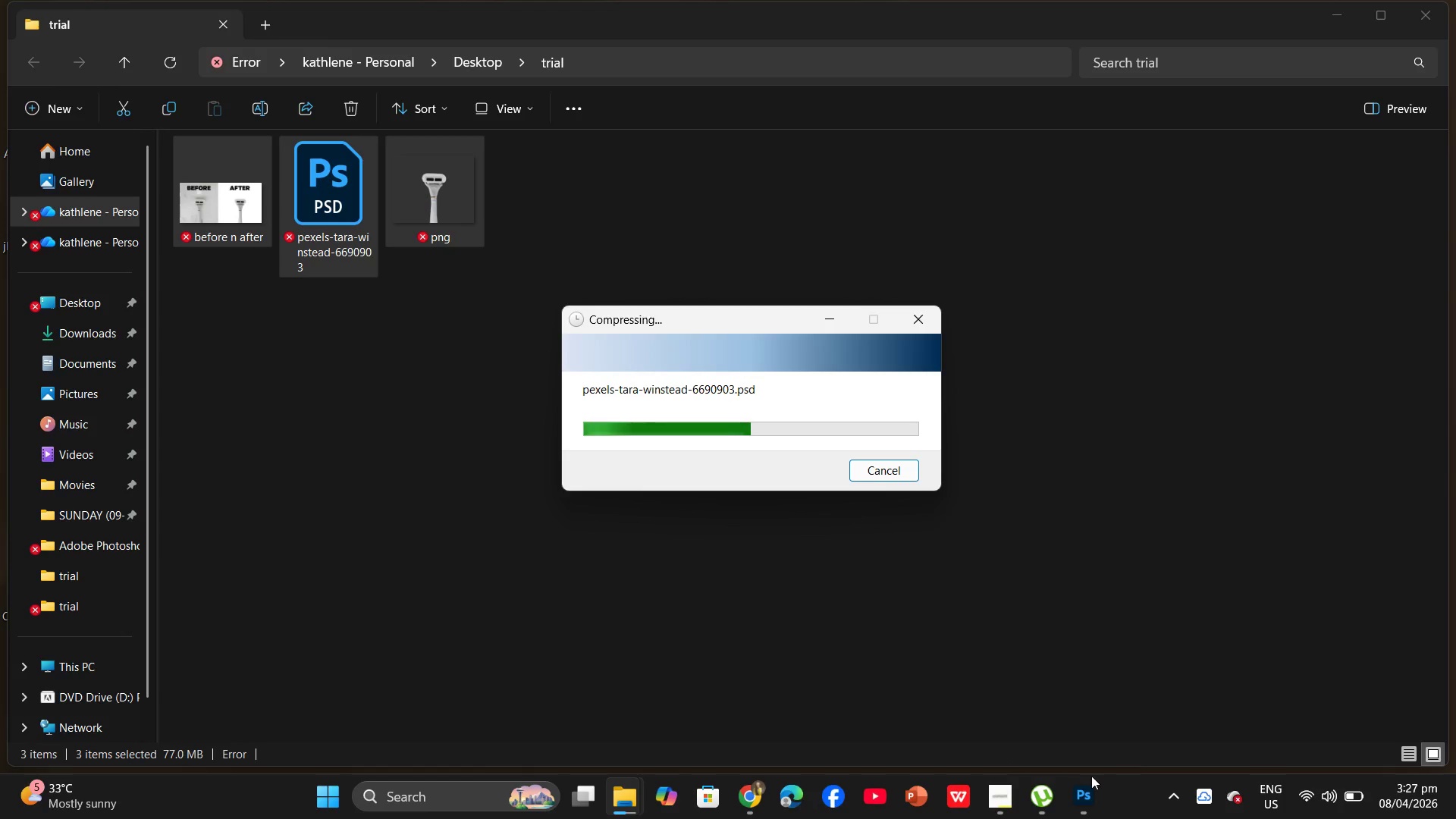 
left_click([999, 798])